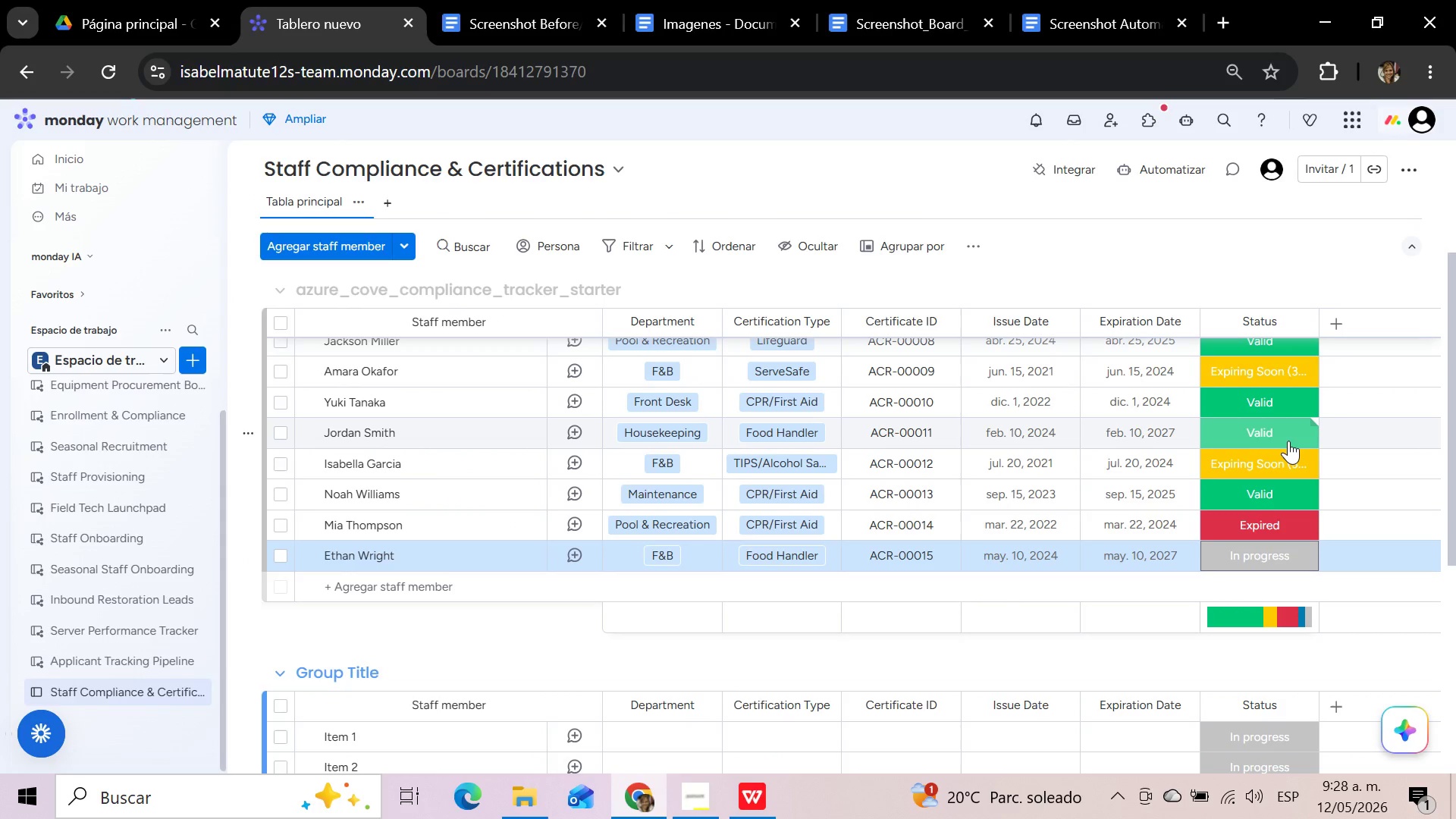 
scroll: coordinate [1288, 441], scroll_direction: up, amount: 2.0
 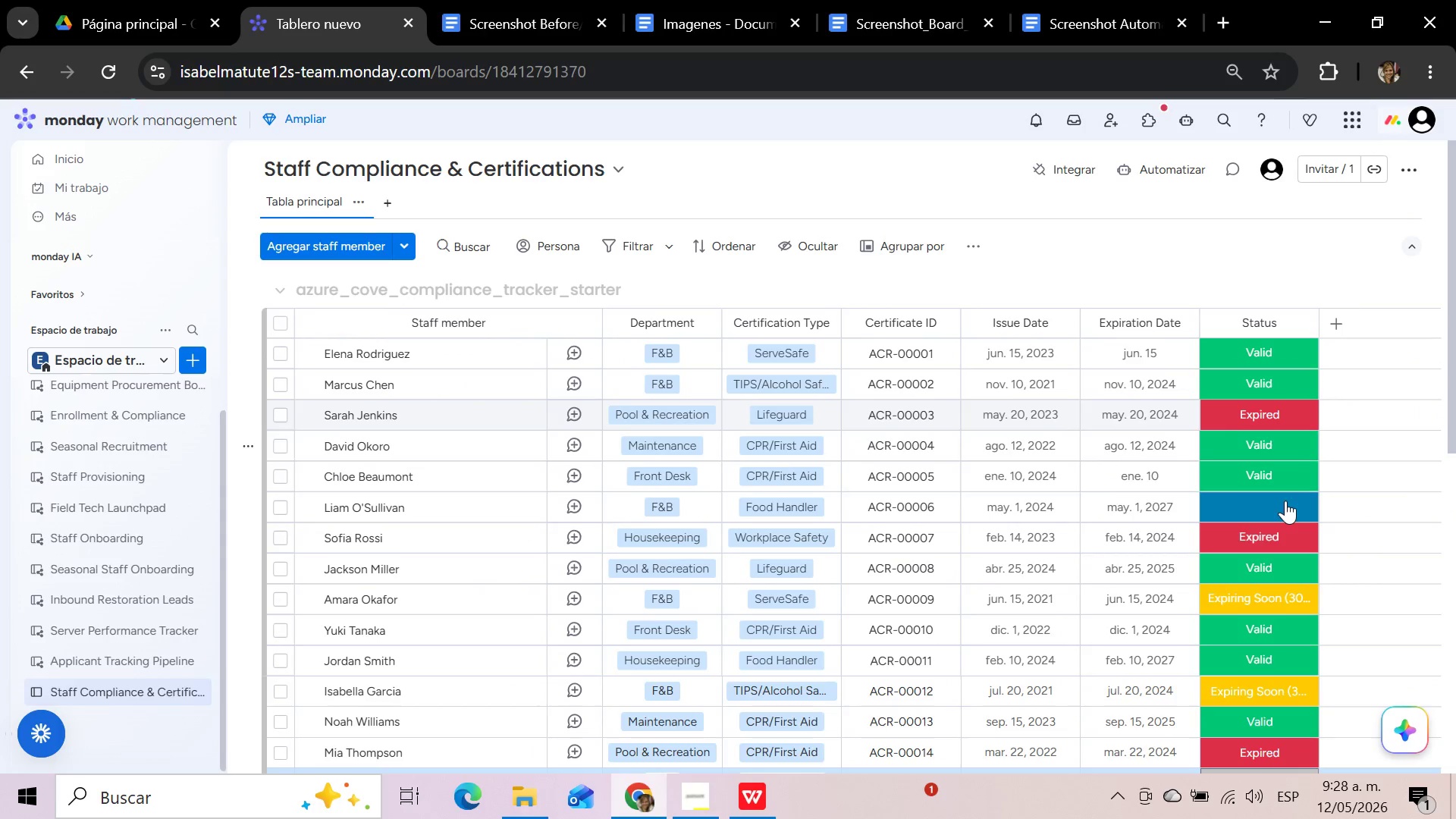 
left_click([1285, 500])
 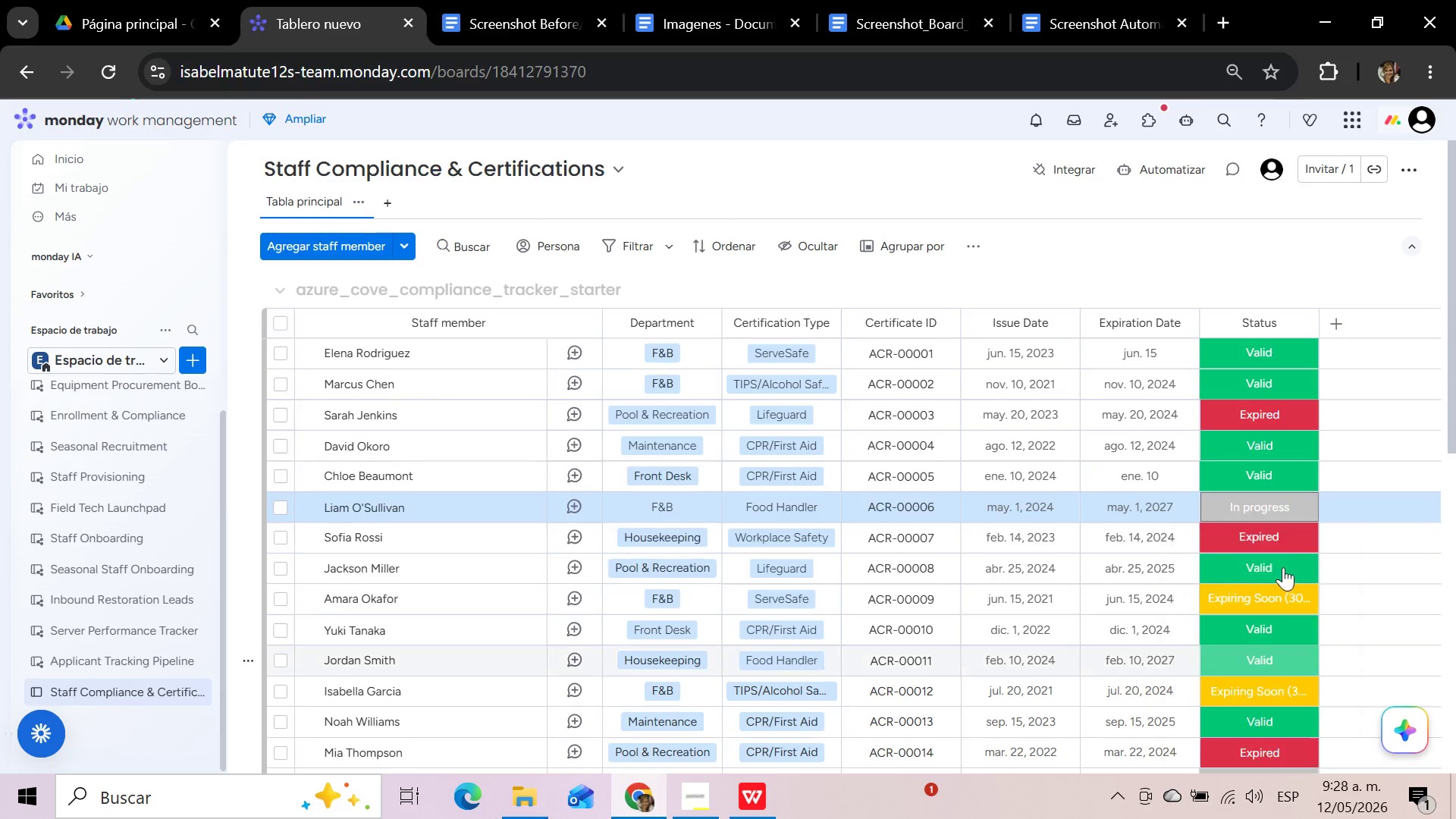 
scroll: coordinate [1290, 536], scroll_direction: up, amount: 10.0
 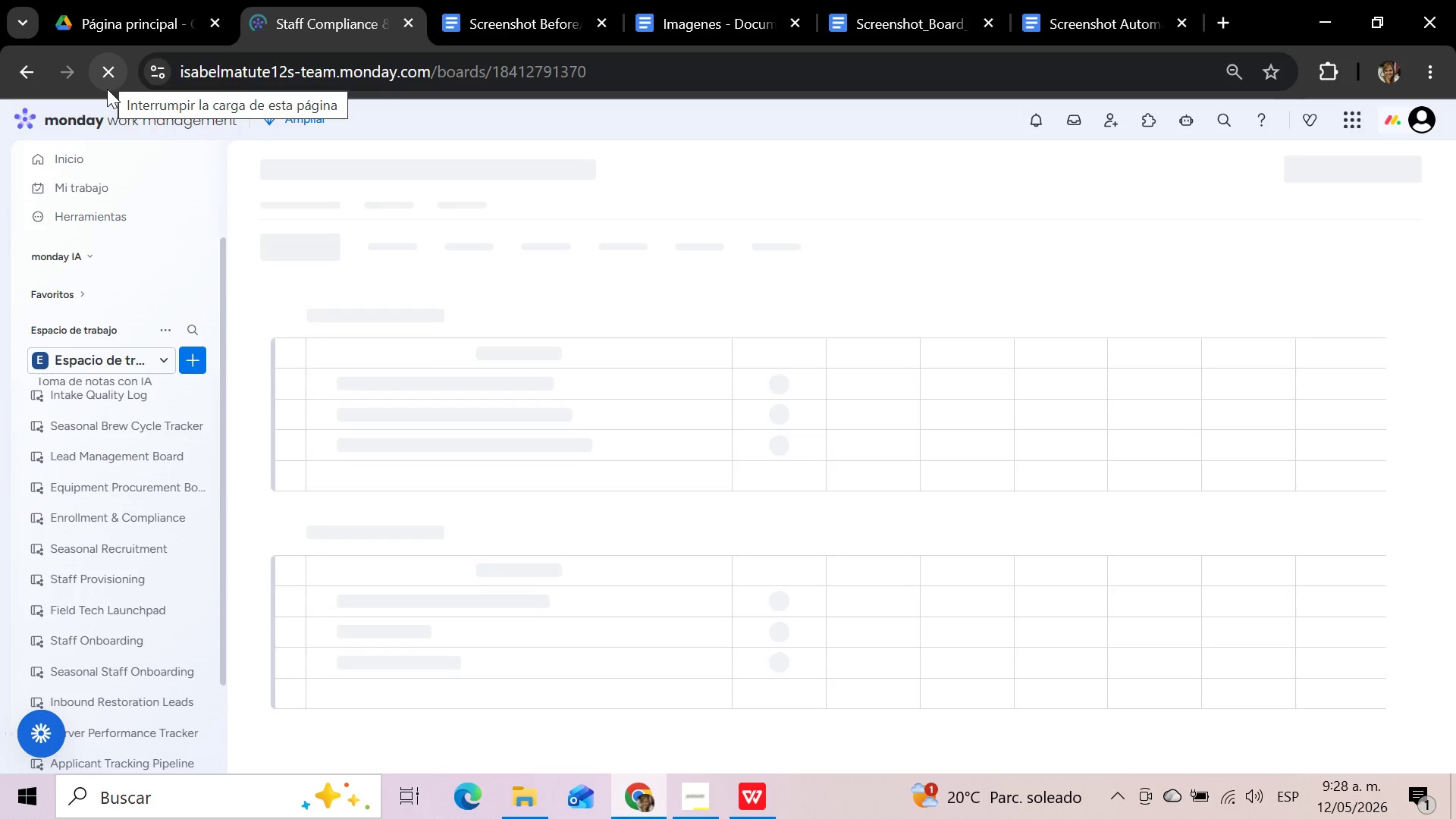 
wait(20.13)
 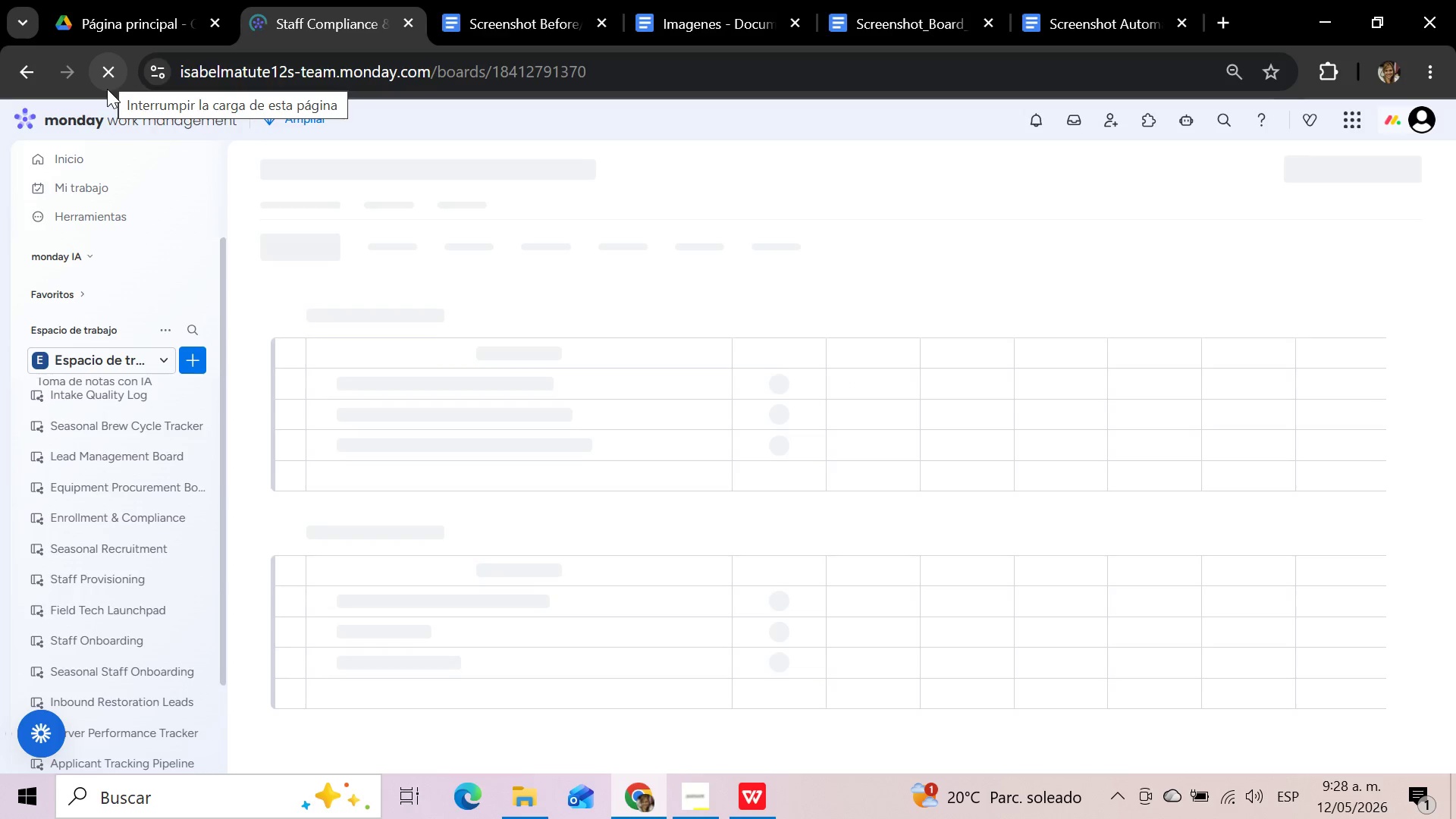 
left_click([695, 804])